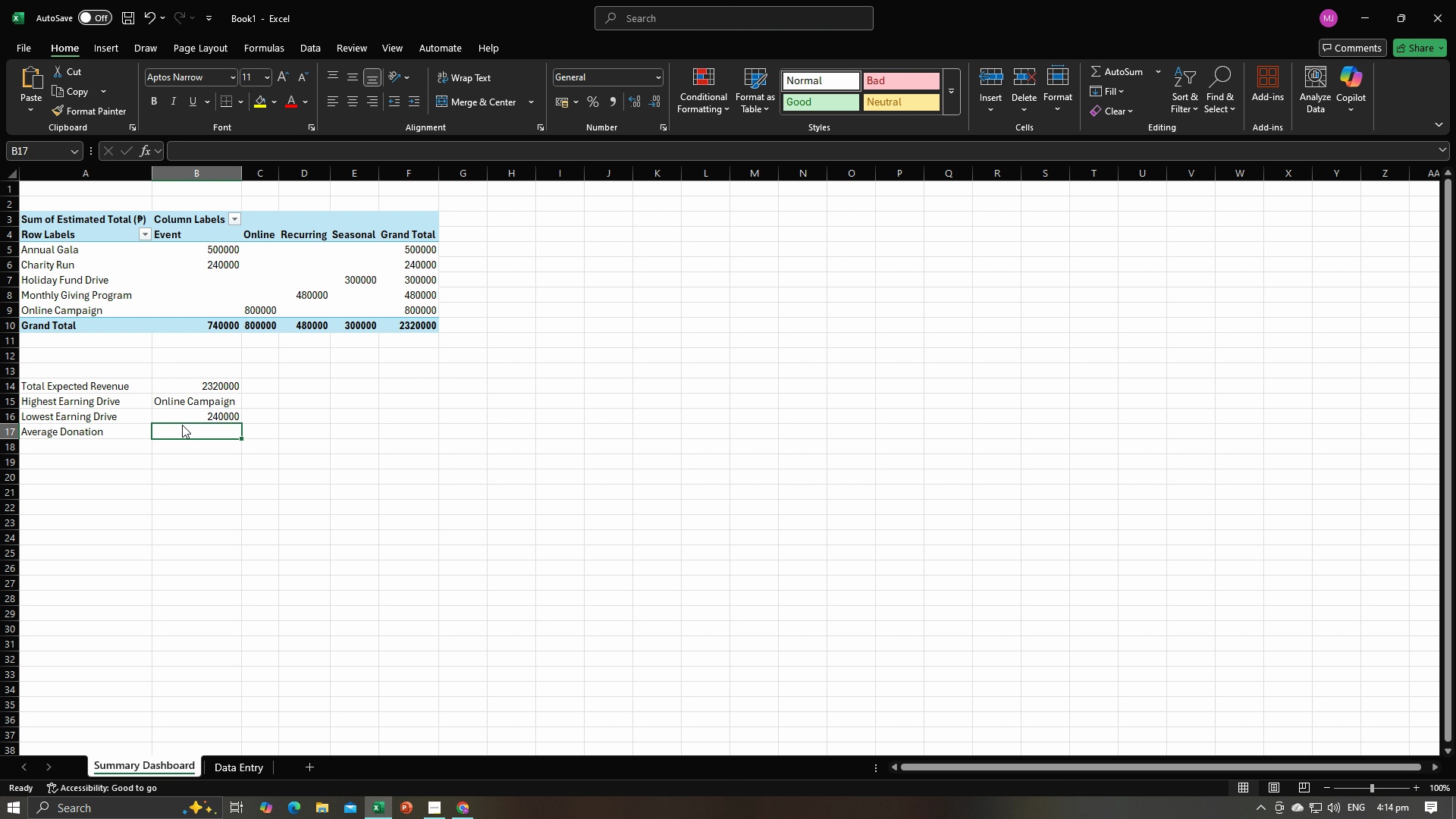 
key(Alt+Tab)
 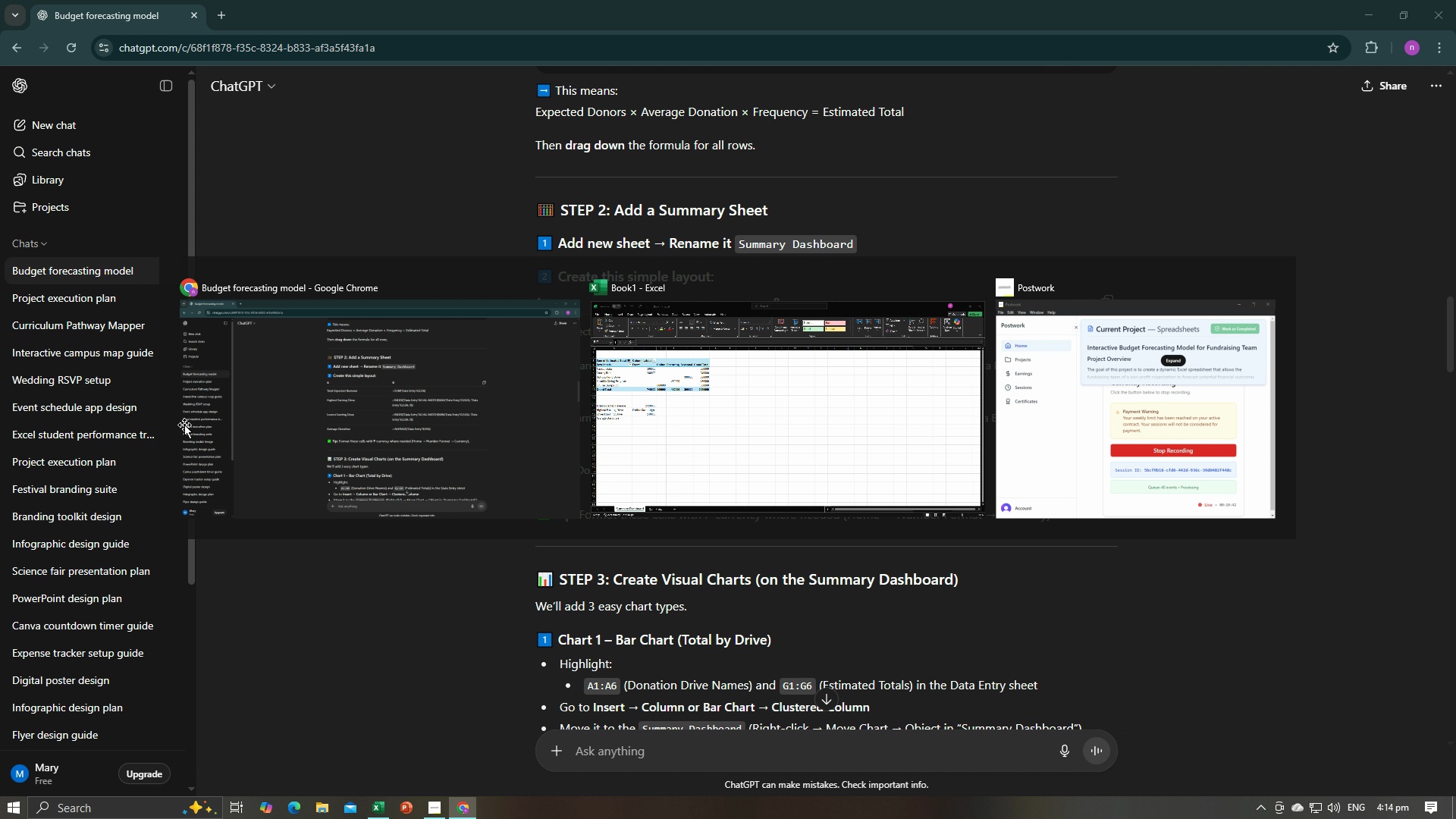 
key(Alt+AltLeft)
 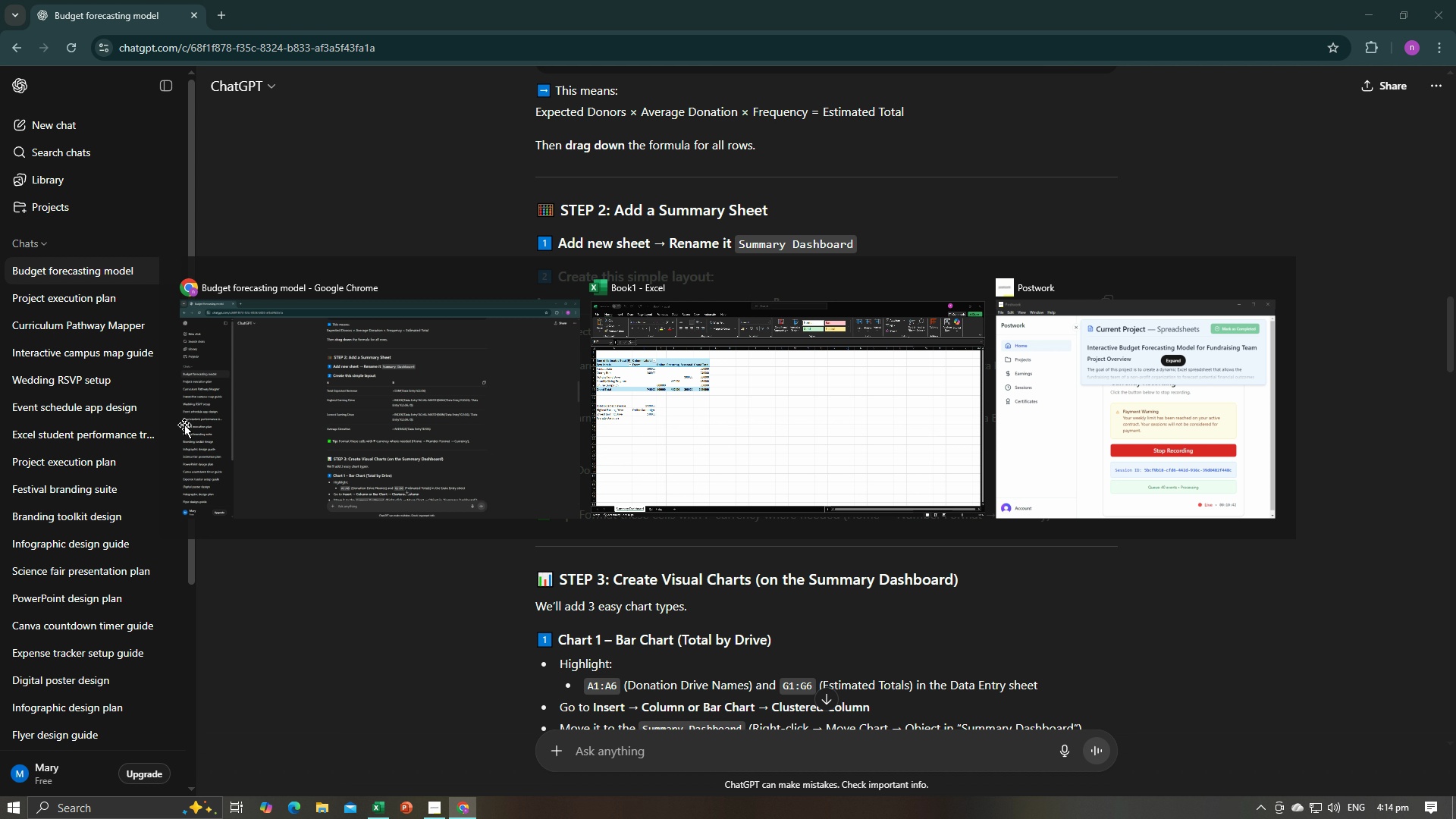 
key(Tab)
type(=Average()
 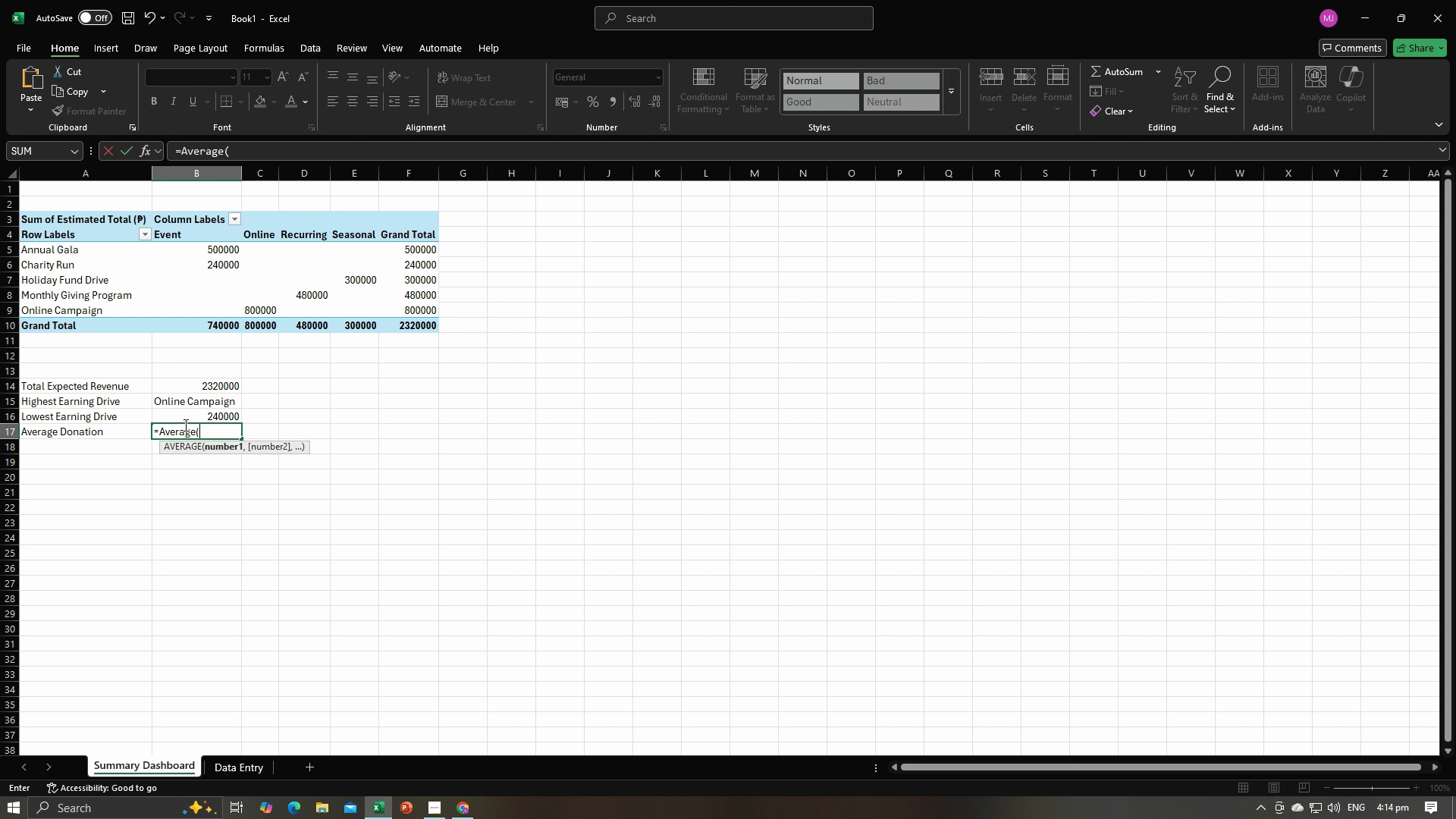 
left_click([253, 770])
 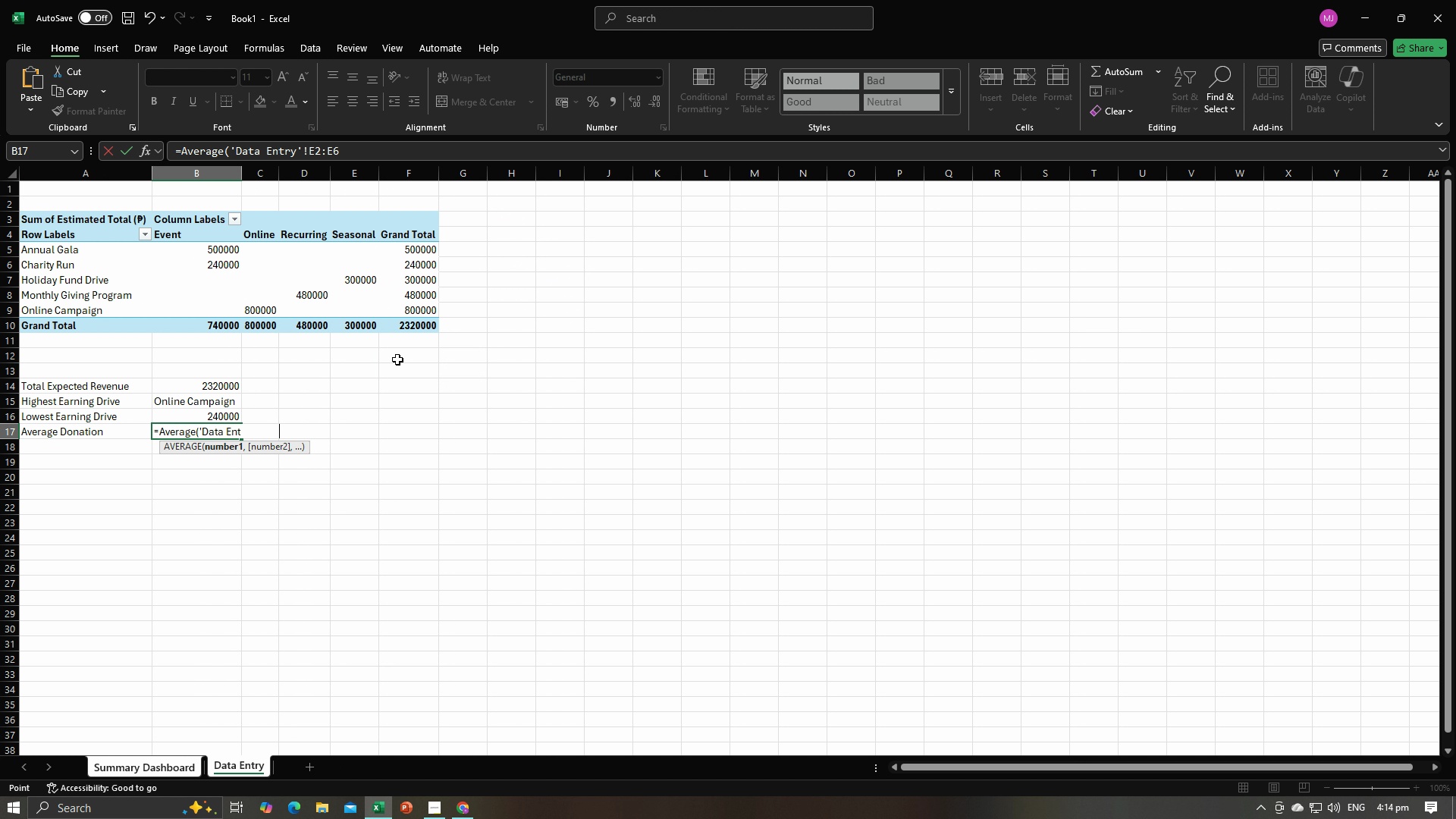 
key(Enter)
 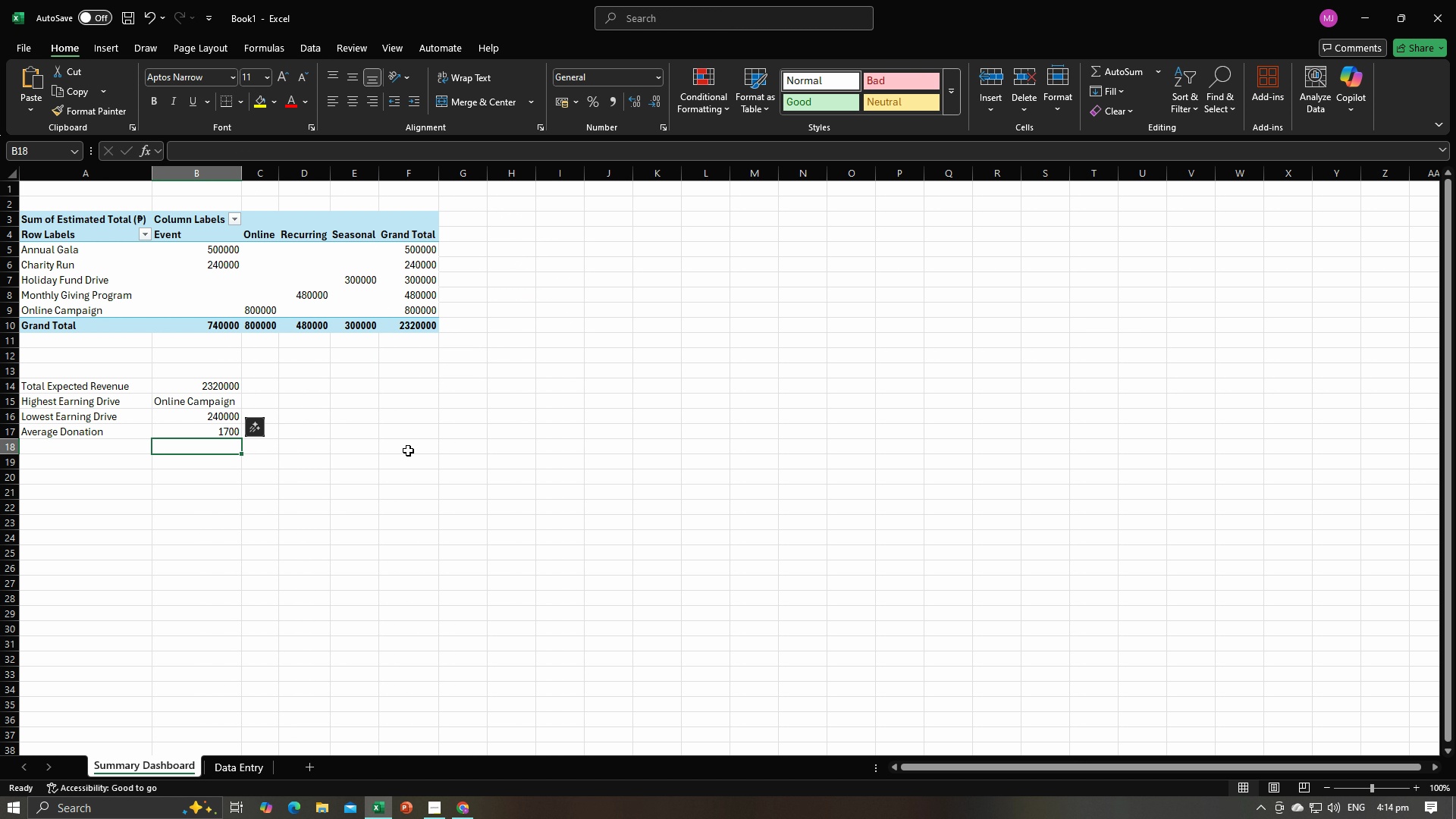 
left_click([410, 456])
 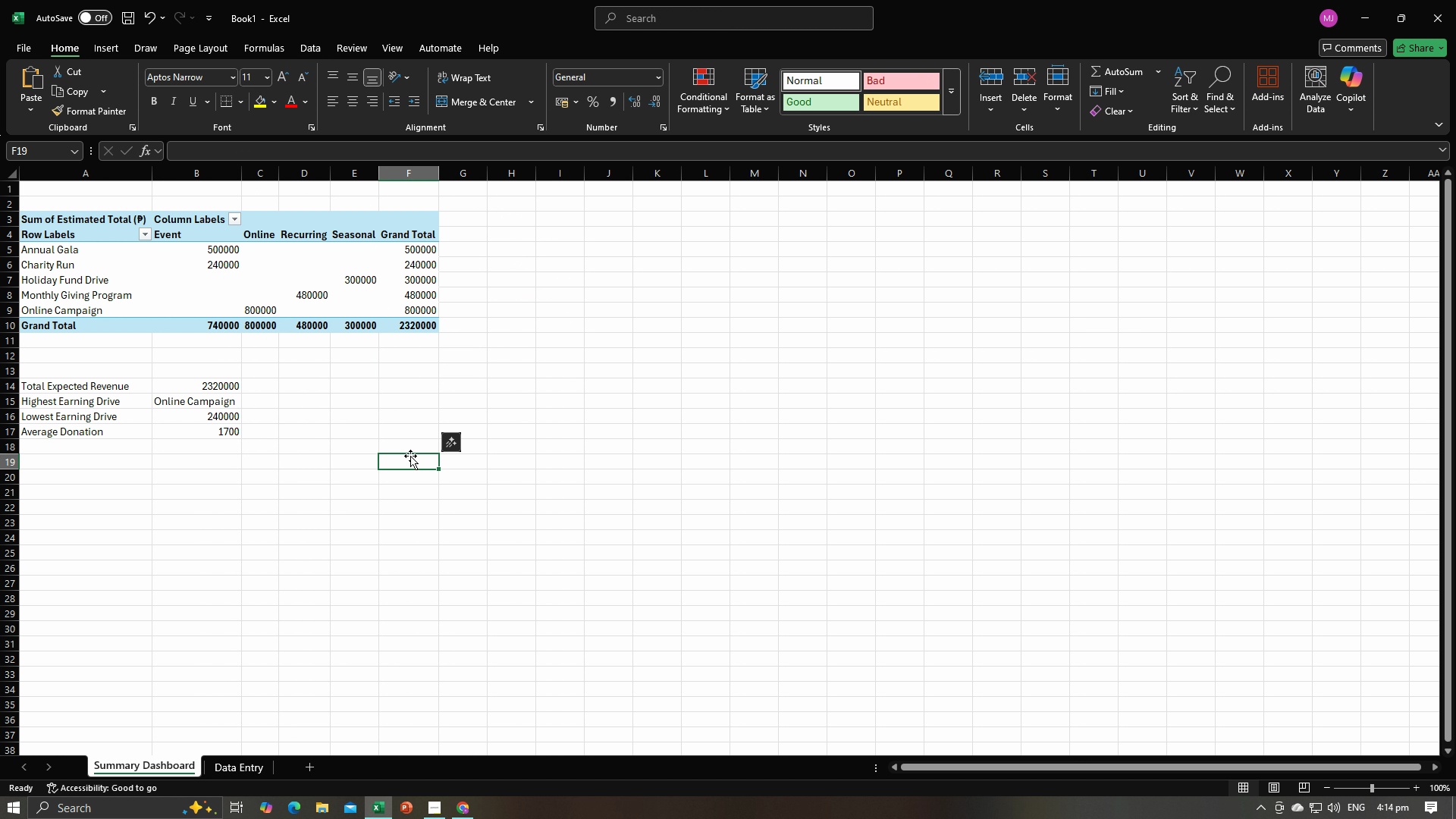 
key(Alt+AltLeft)
 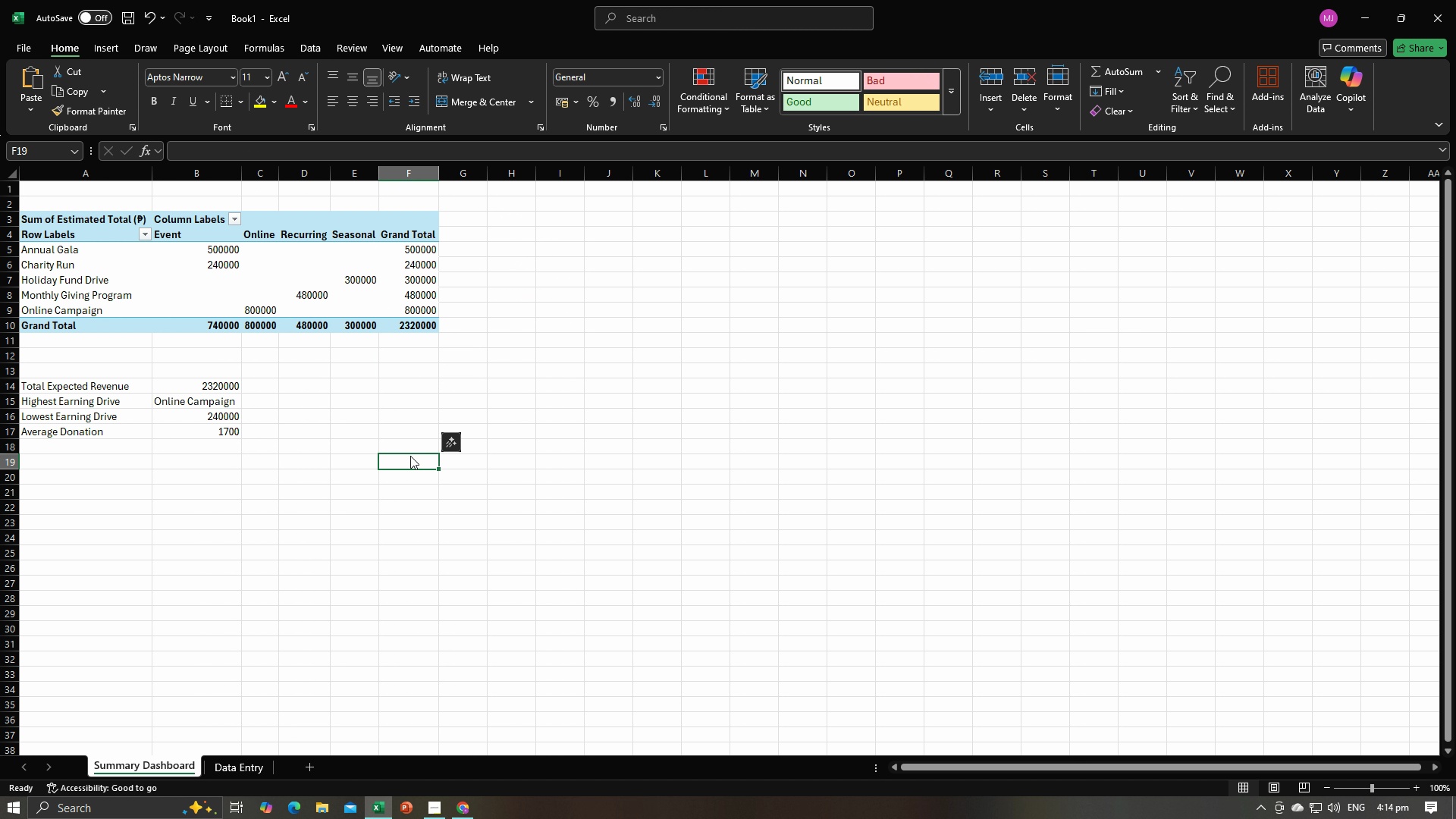 
key(Alt+Tab)
 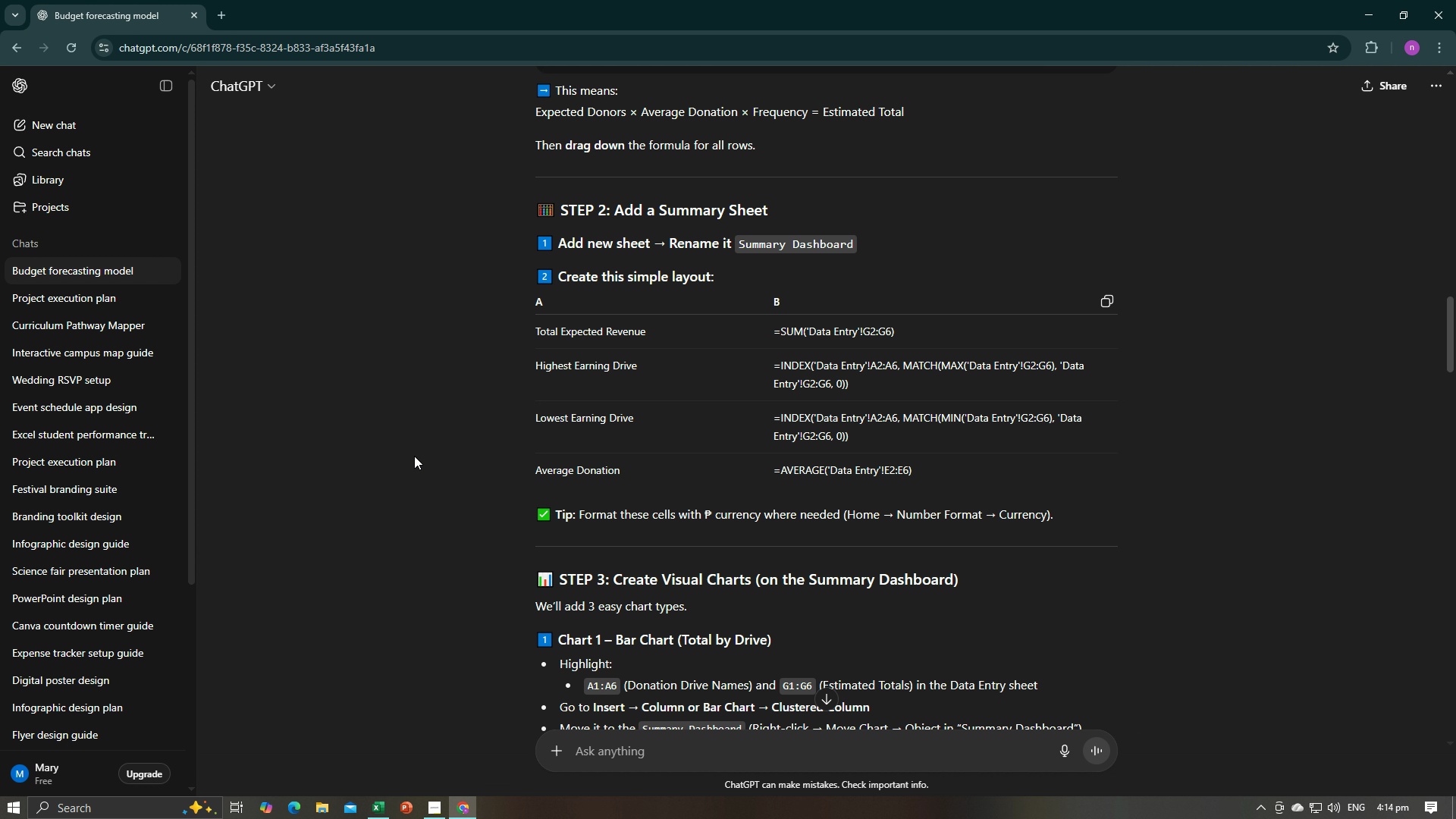 
wait(5.54)
 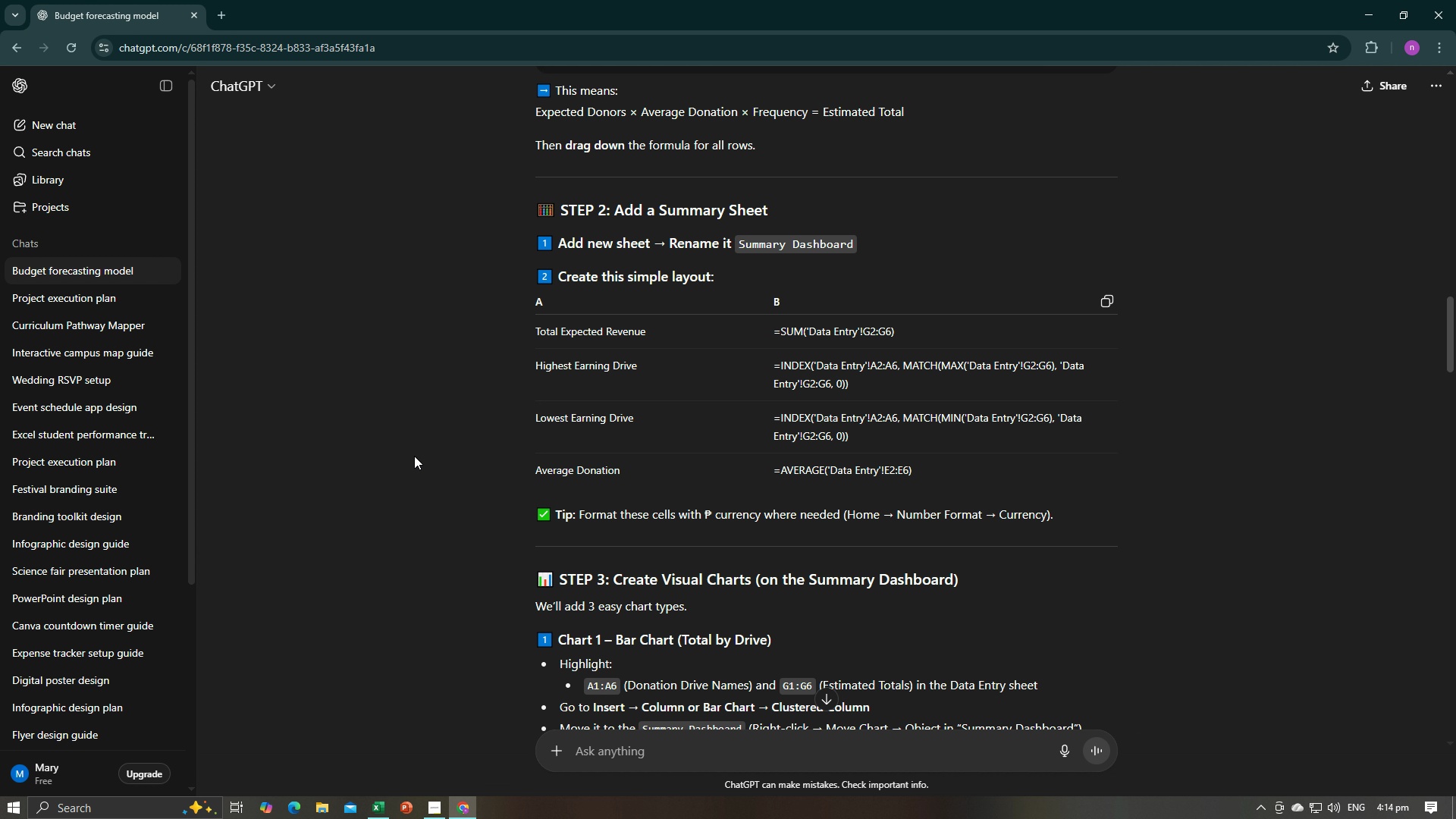 
scroll: coordinate [662, 520], scroll_direction: down, amount: 3.0
 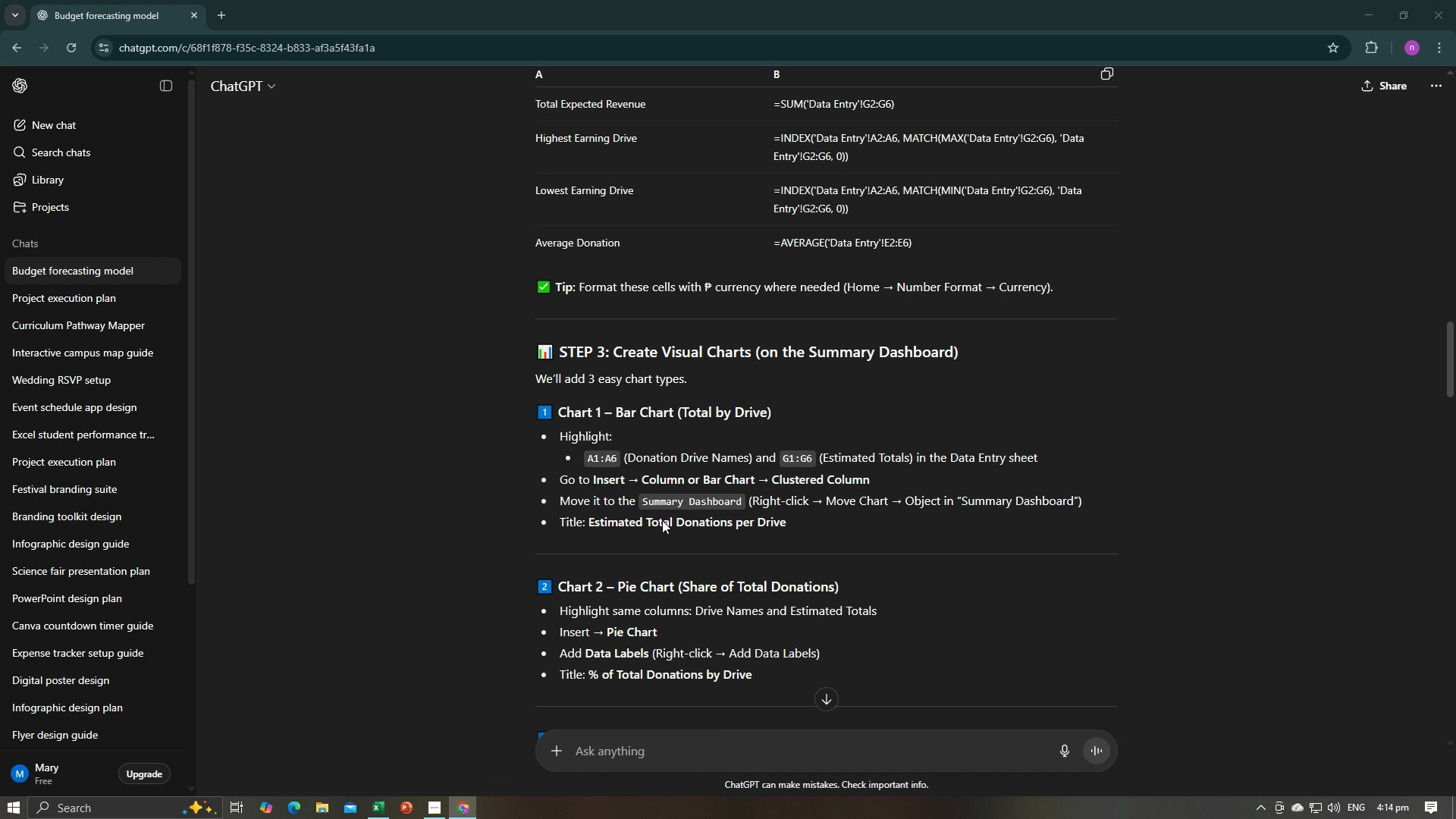 
wait(7.73)
 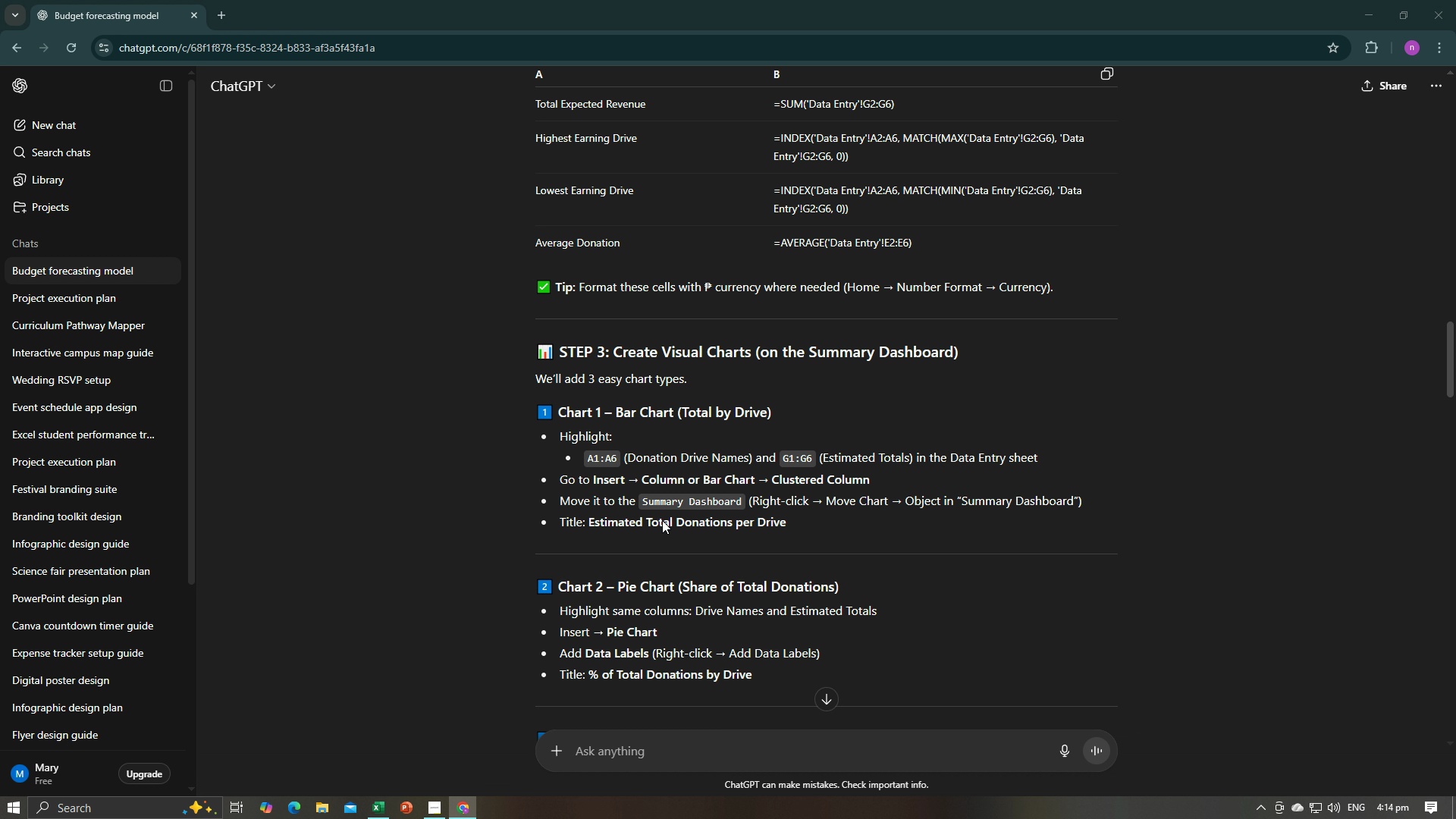 
key(Alt+AltLeft)
 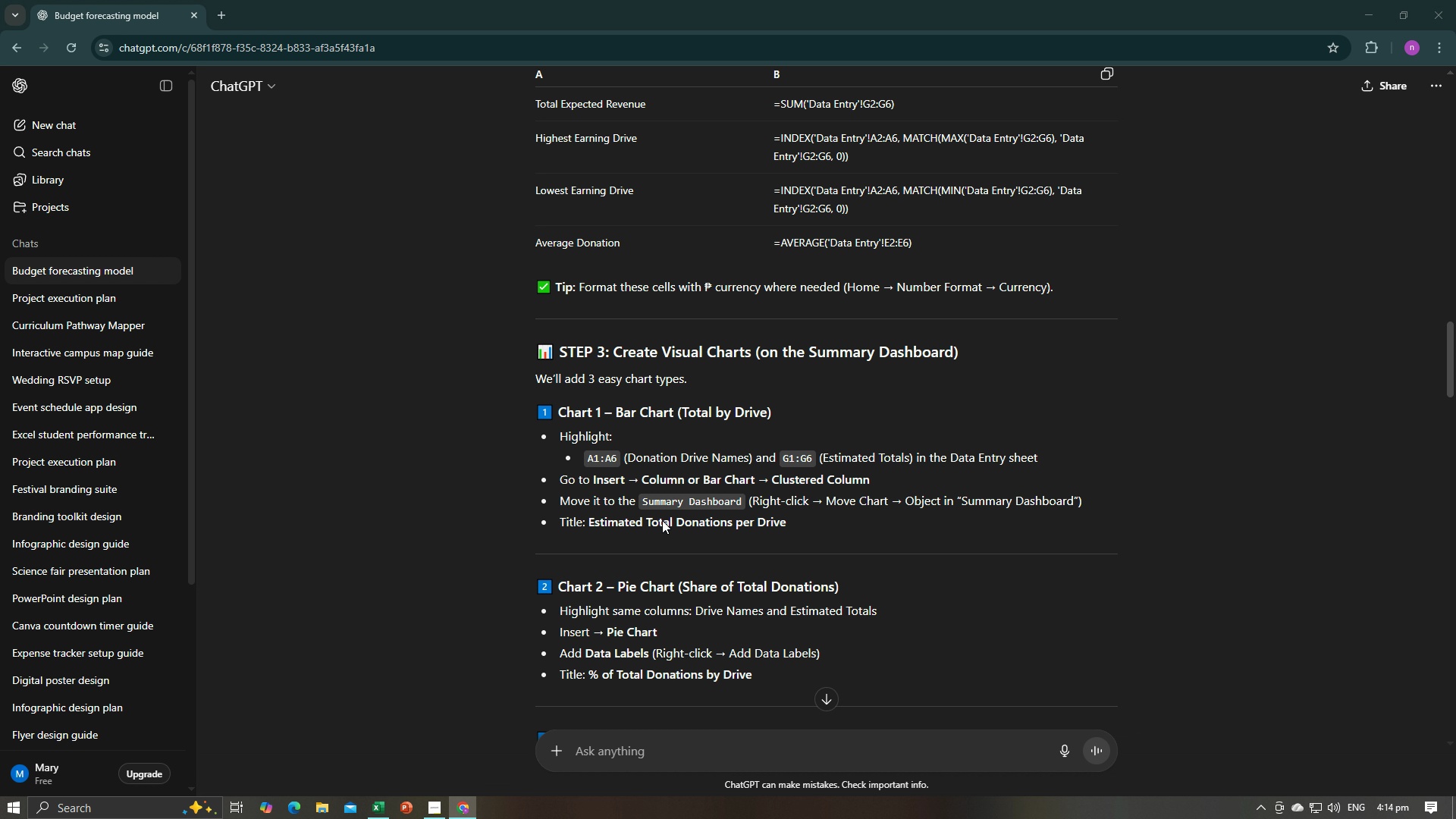 
key(Alt+Tab)
 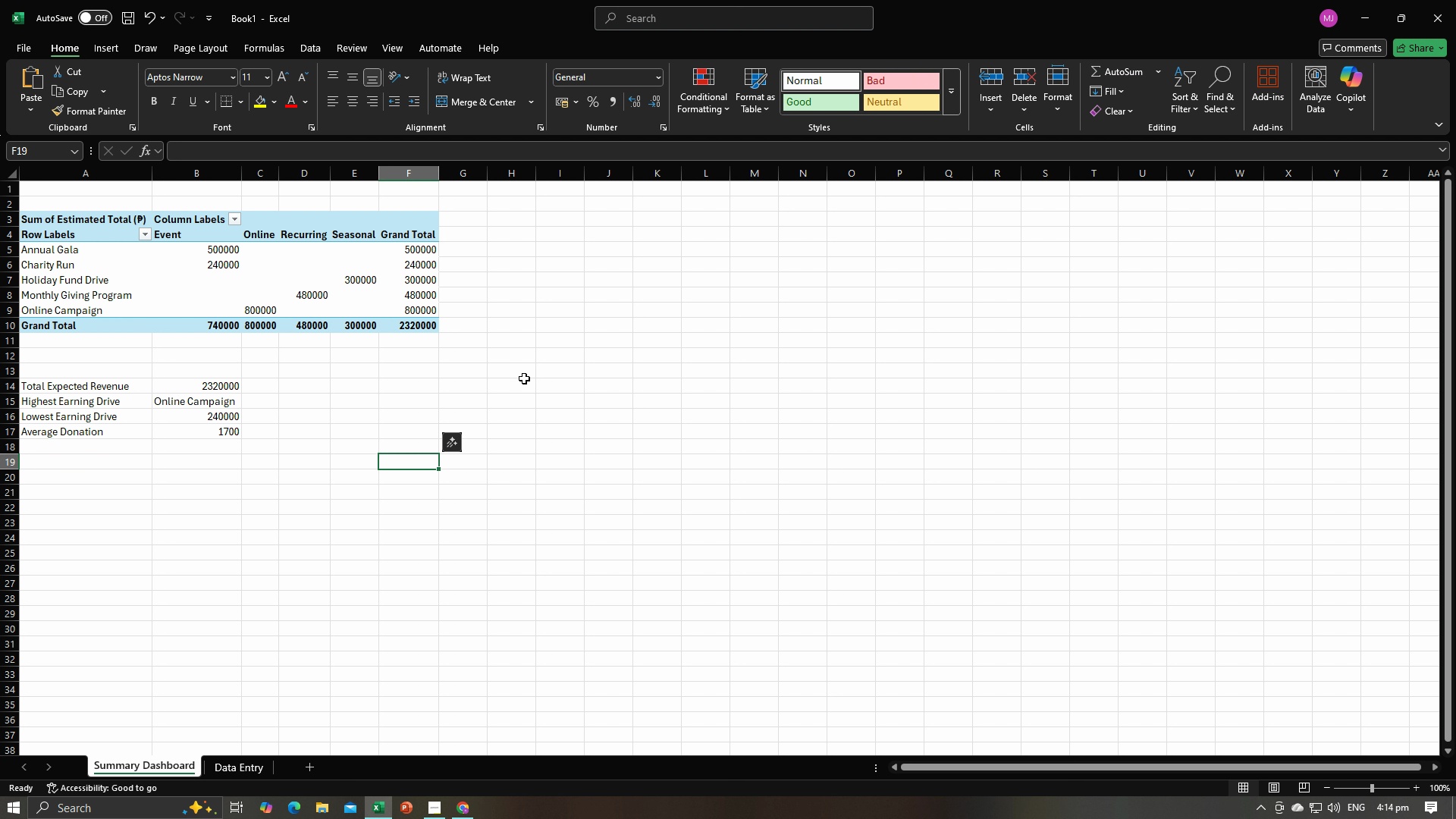 
left_click([518, 402])
 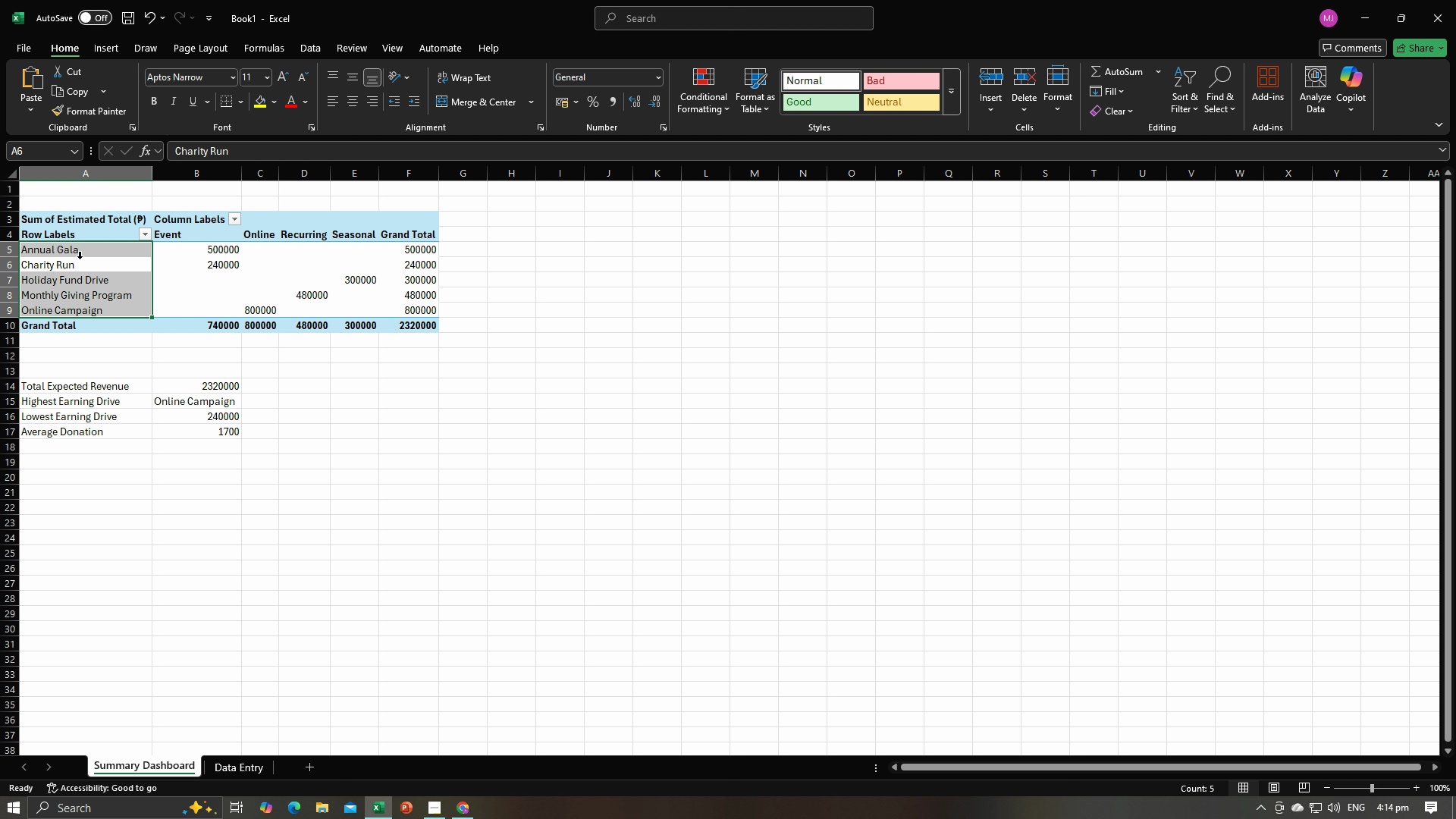 
left_click([80, 259])
 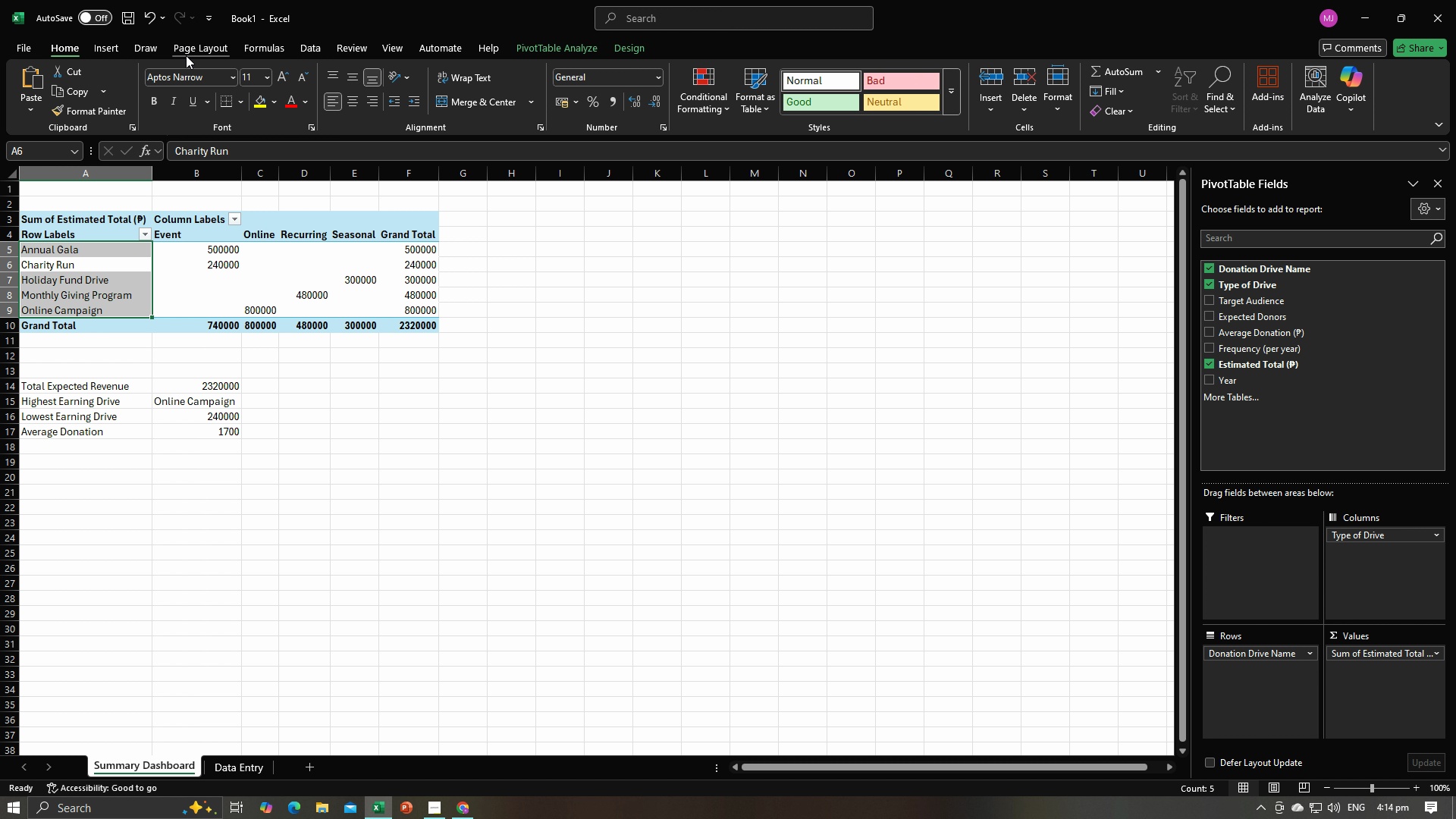 
left_click([102, 50])
 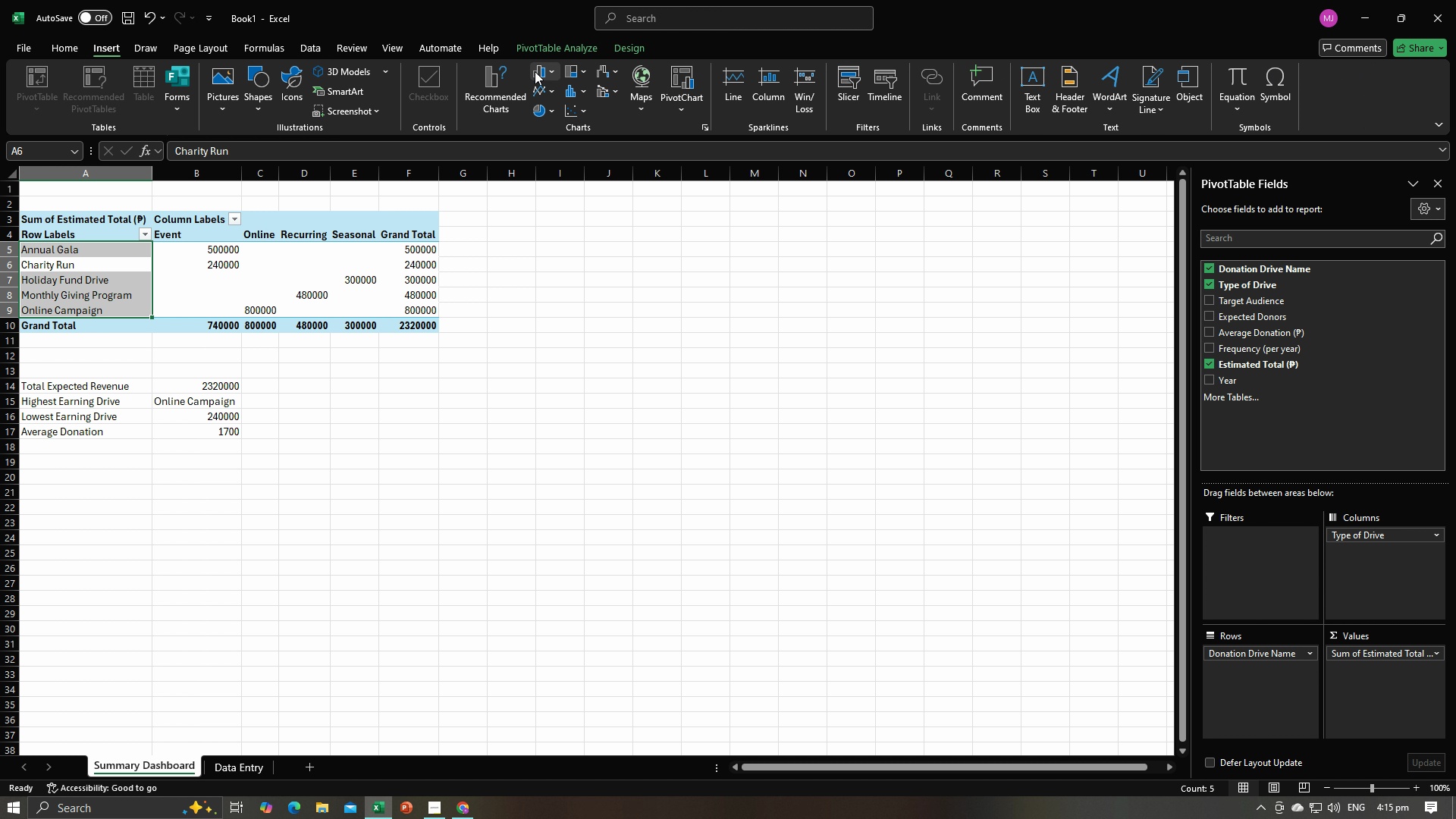 
left_click([539, 67])
 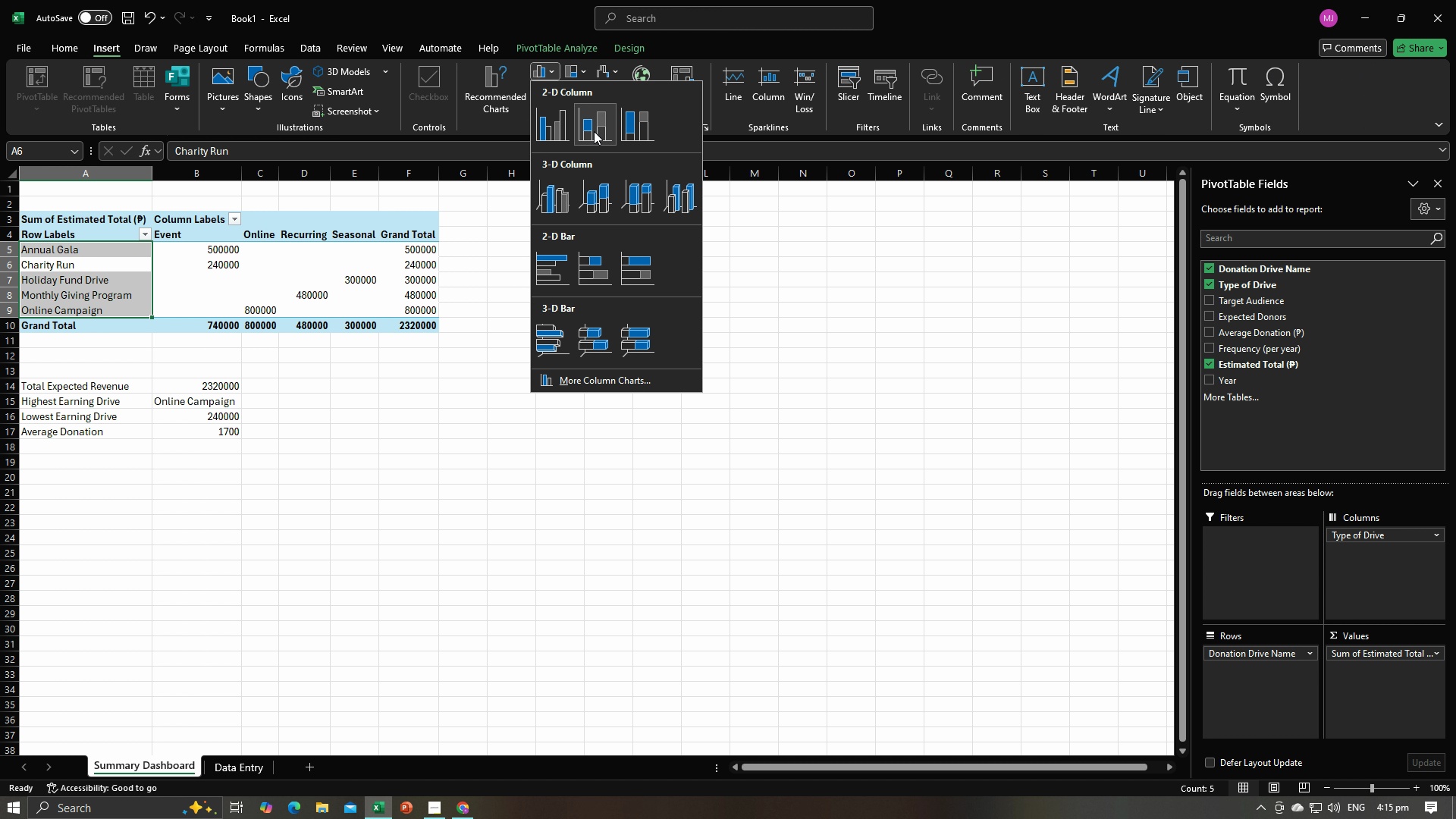 
left_click([595, 130])